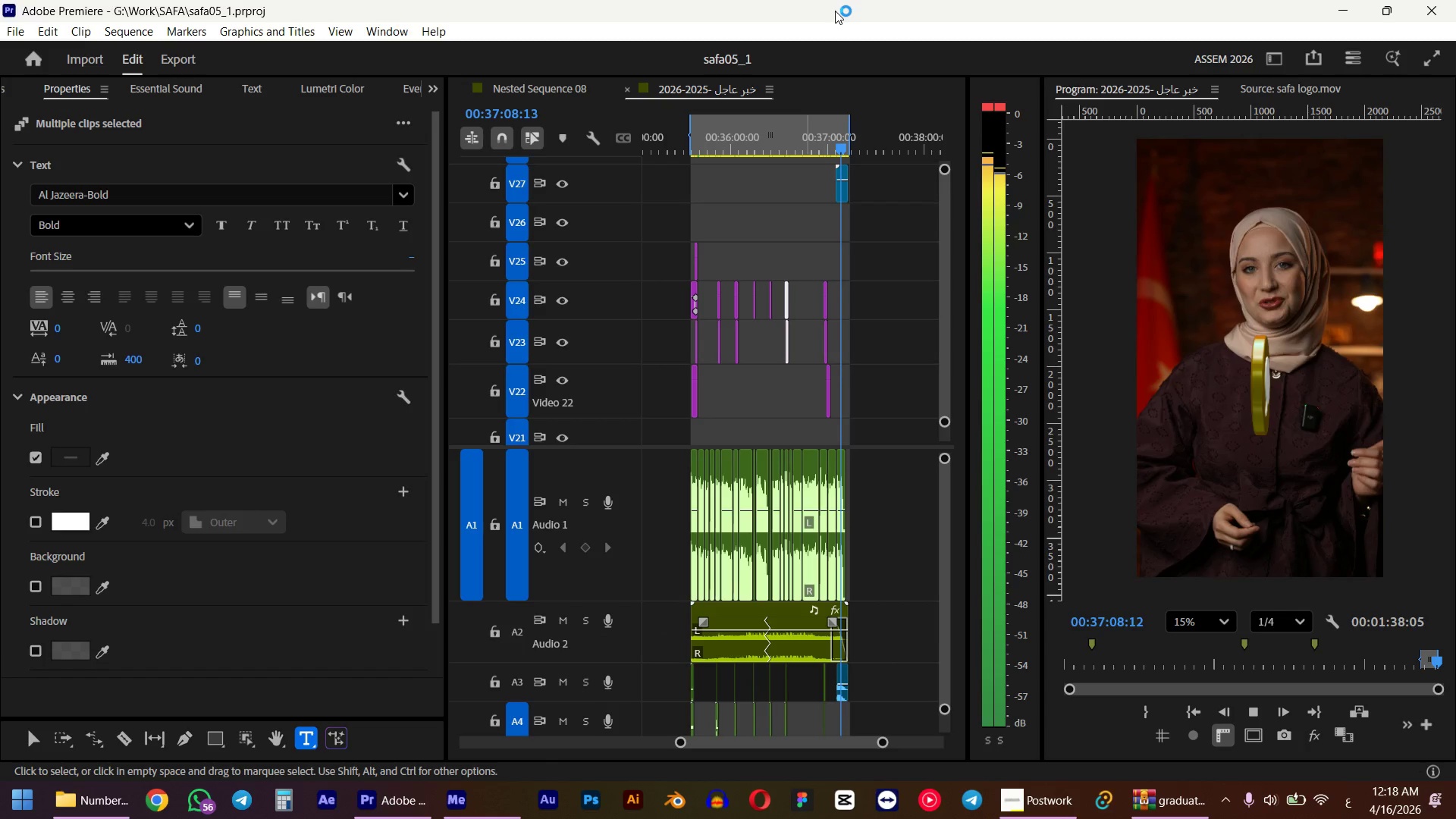 
left_click([765, 149])
 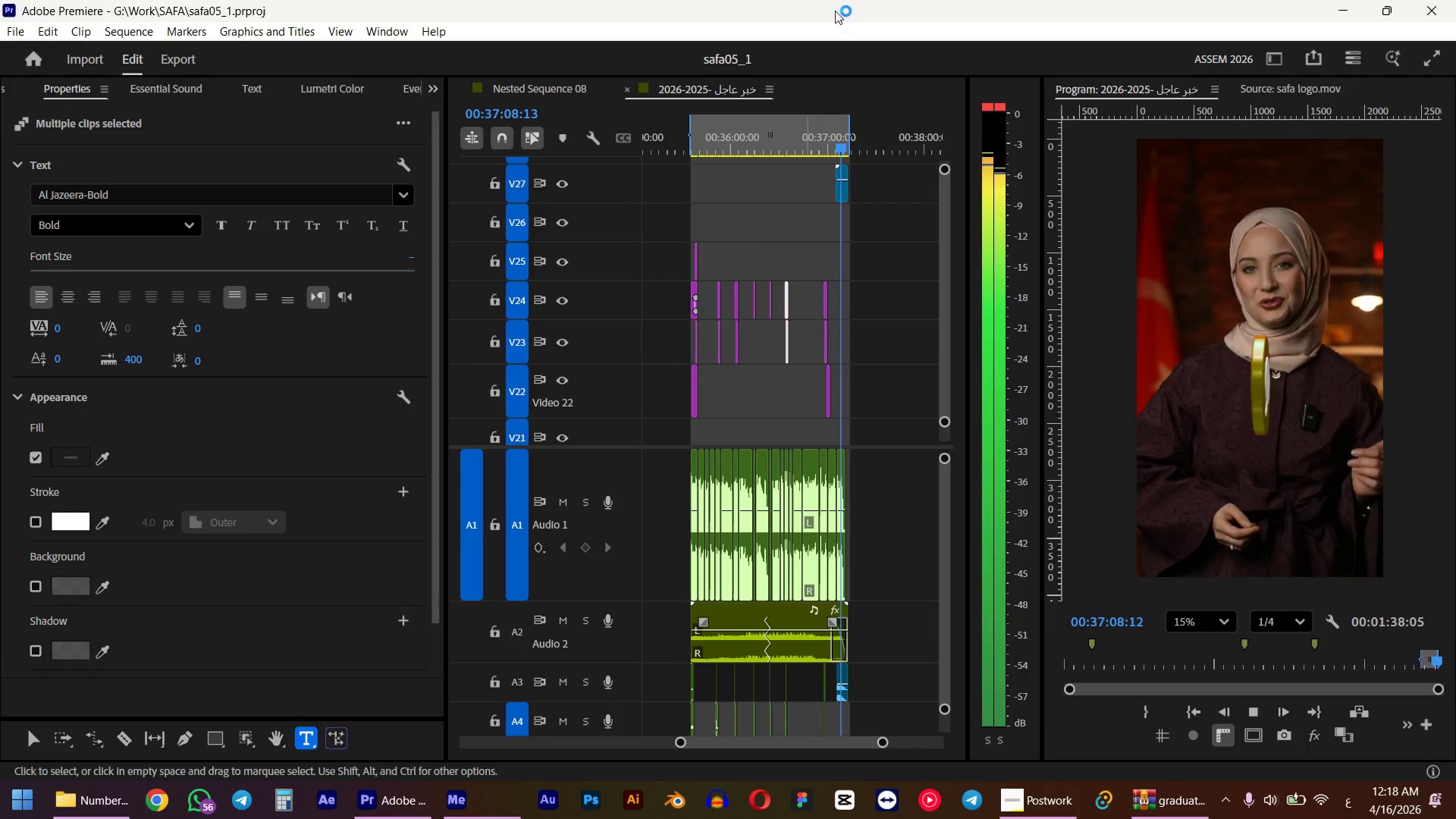 
key(Control+S)
 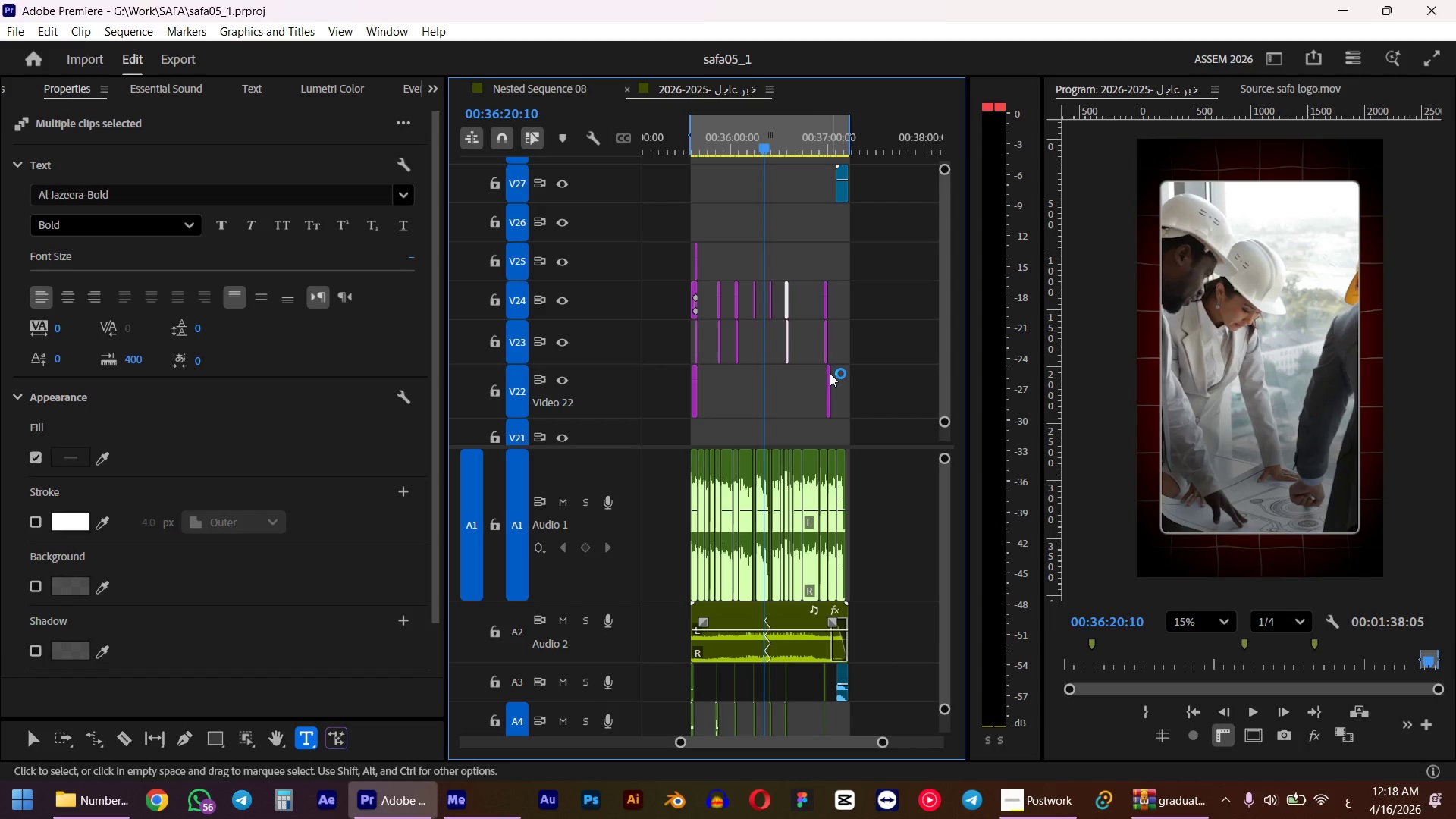 
scroll: coordinate [875, 504], scroll_direction: up, amount: 4.0
 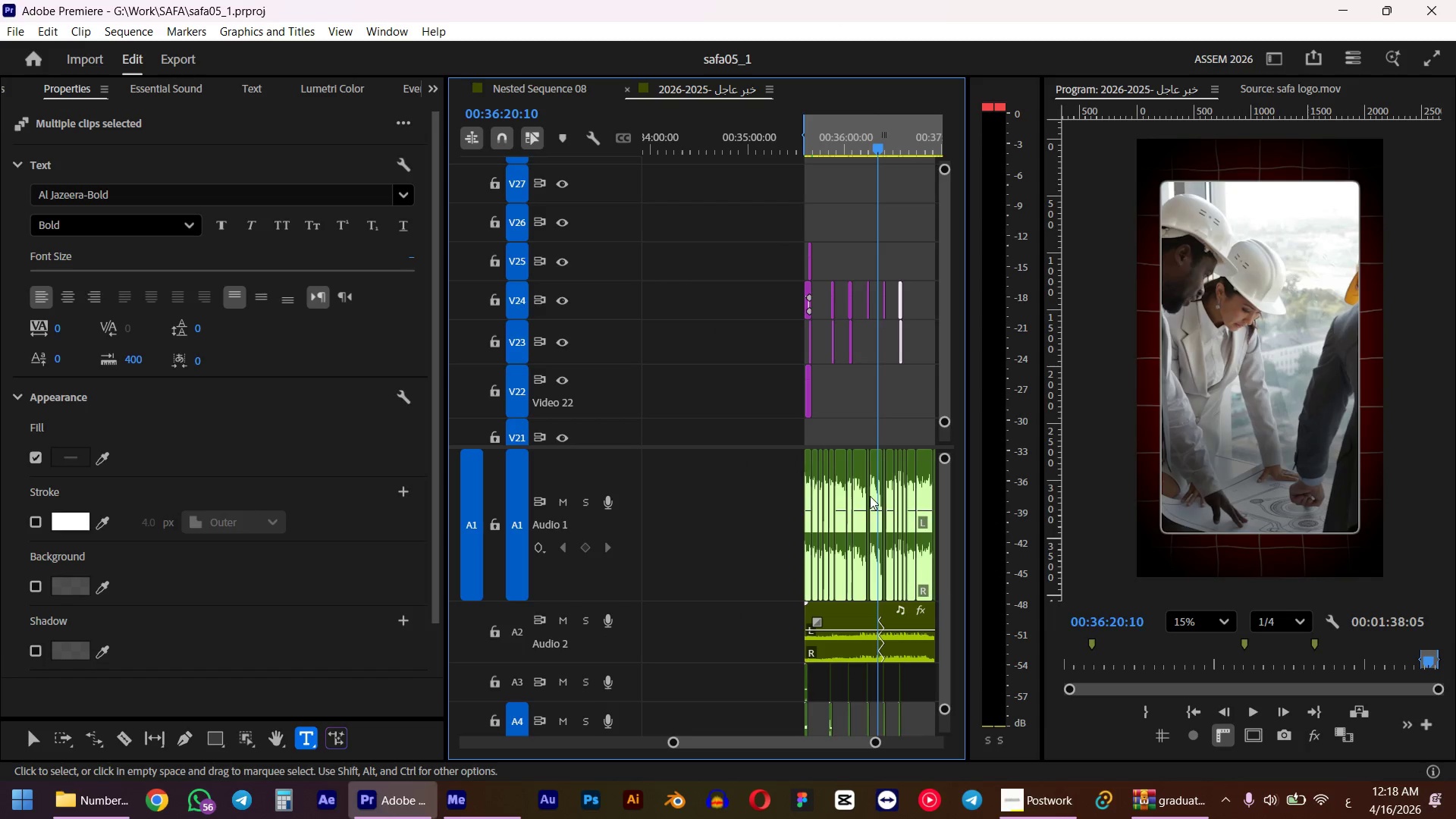 
scroll: coordinate [870, 496], scroll_direction: down, amount: 4.0
 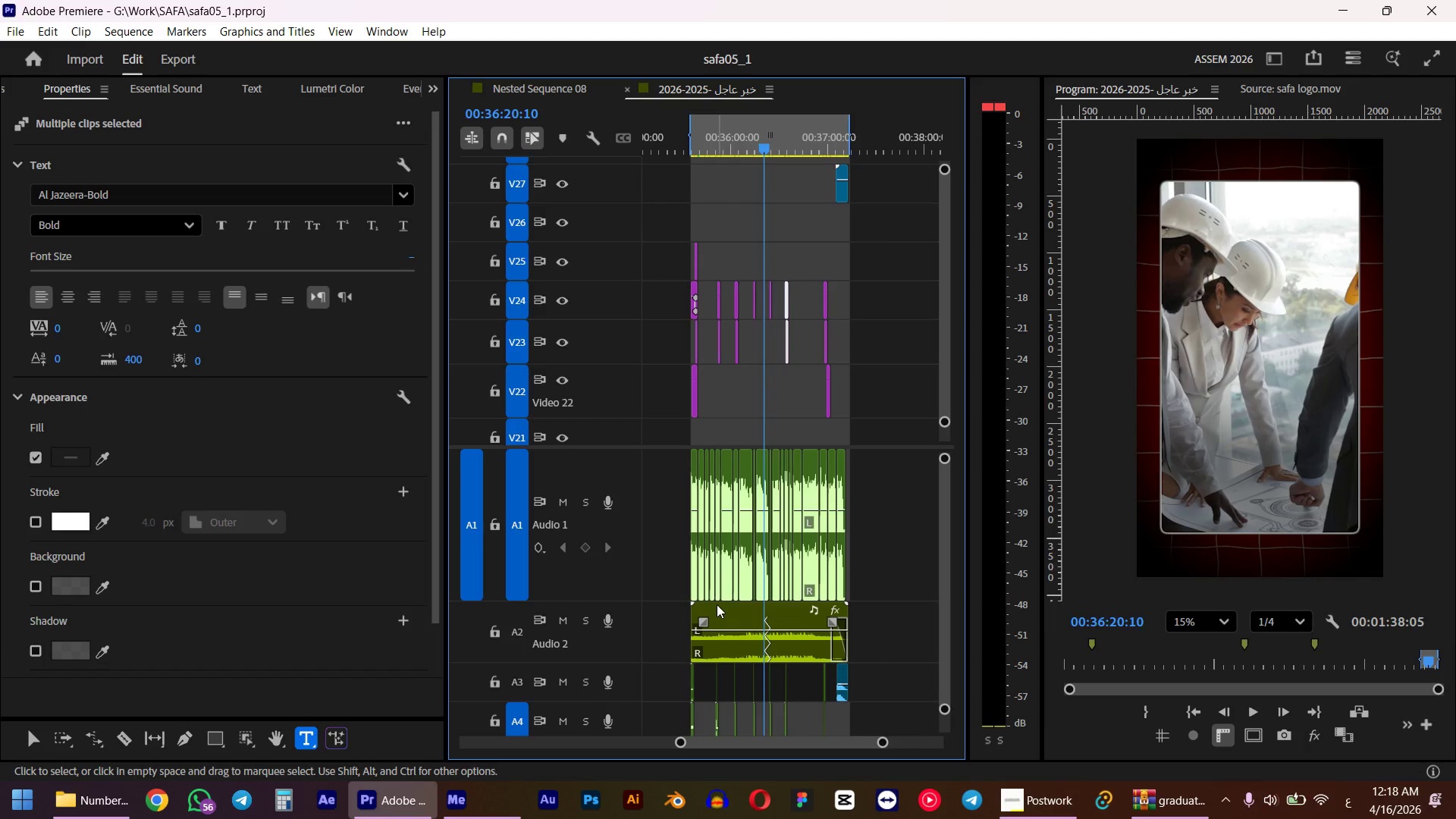 
hold_key(key=ControlLeft, duration=4.3)
scroll: coordinate [758, 542], scroll_direction: down, amount: 26.0
 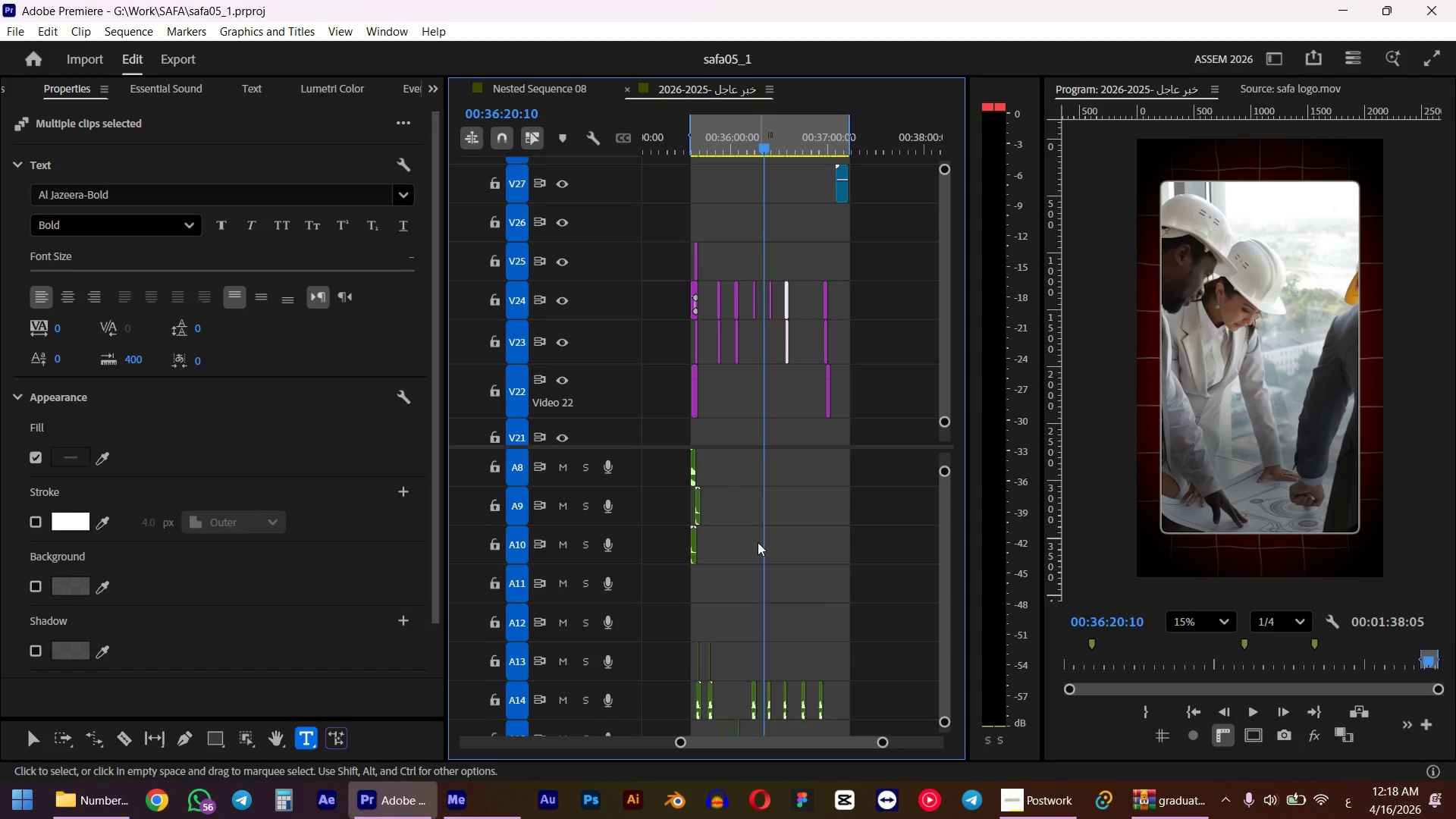 
scroll: coordinate [758, 542], scroll_direction: up, amount: 17.0
 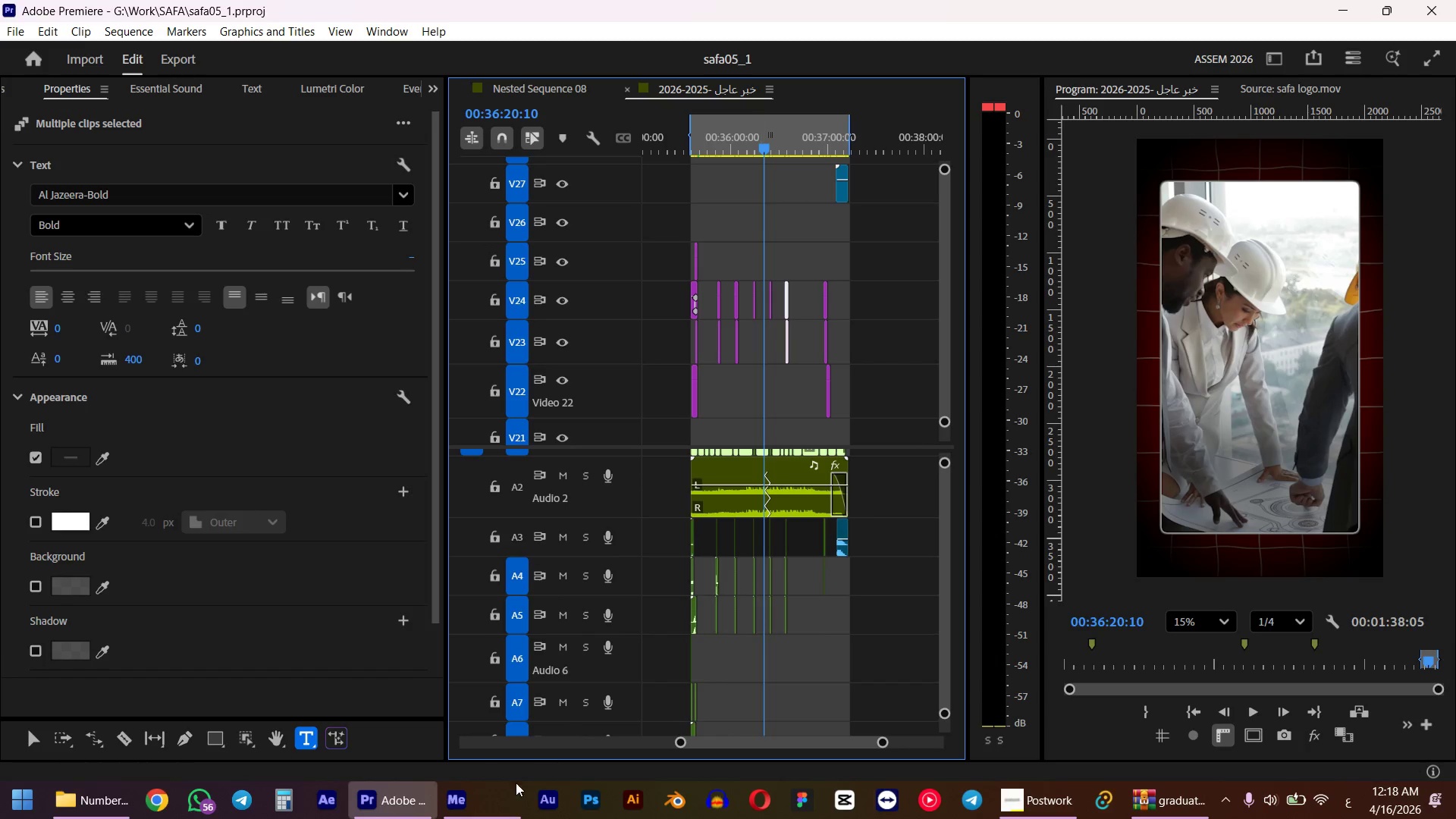 
left_click([504, 795])
 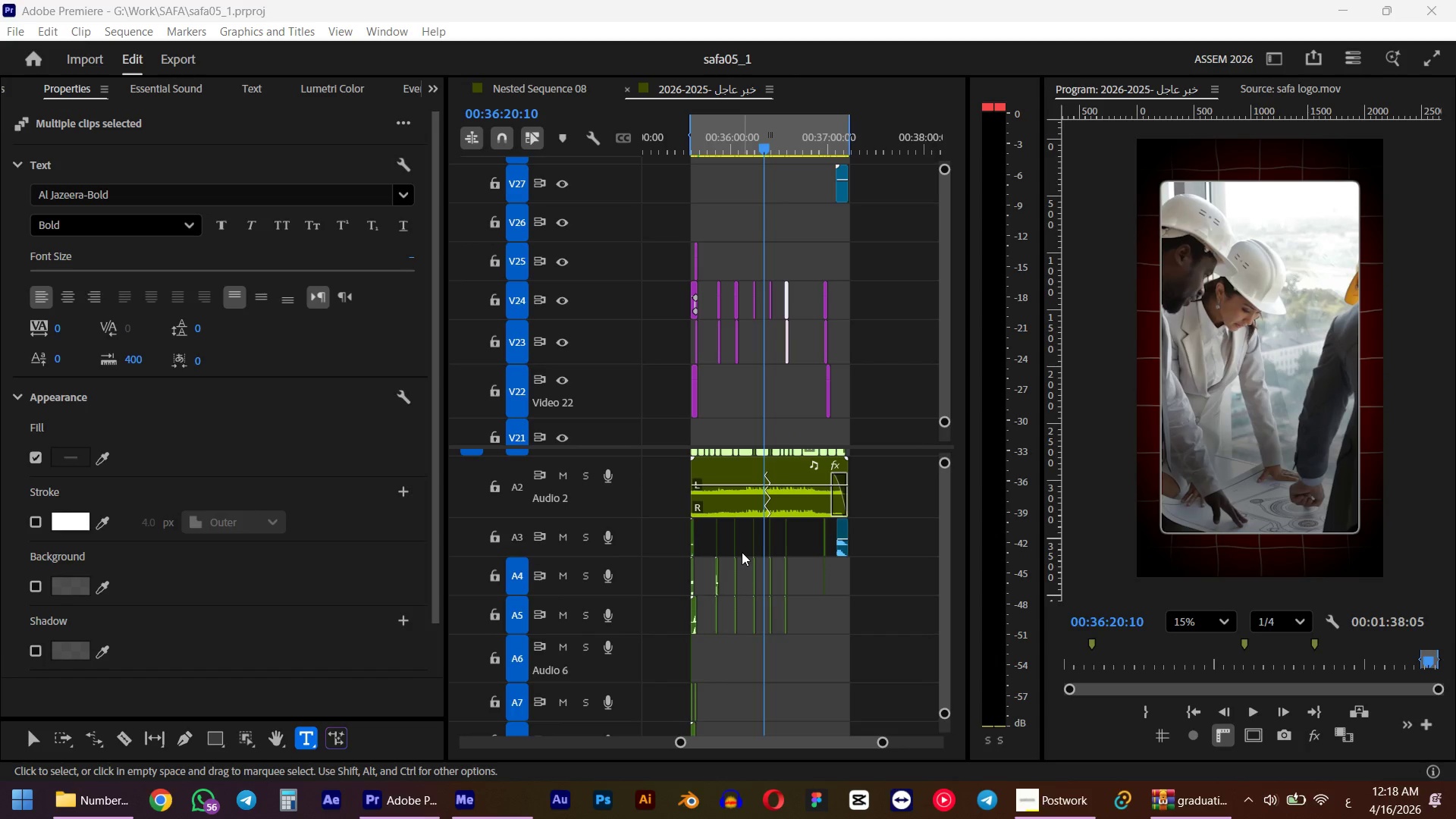 
left_click([1179, 809])
 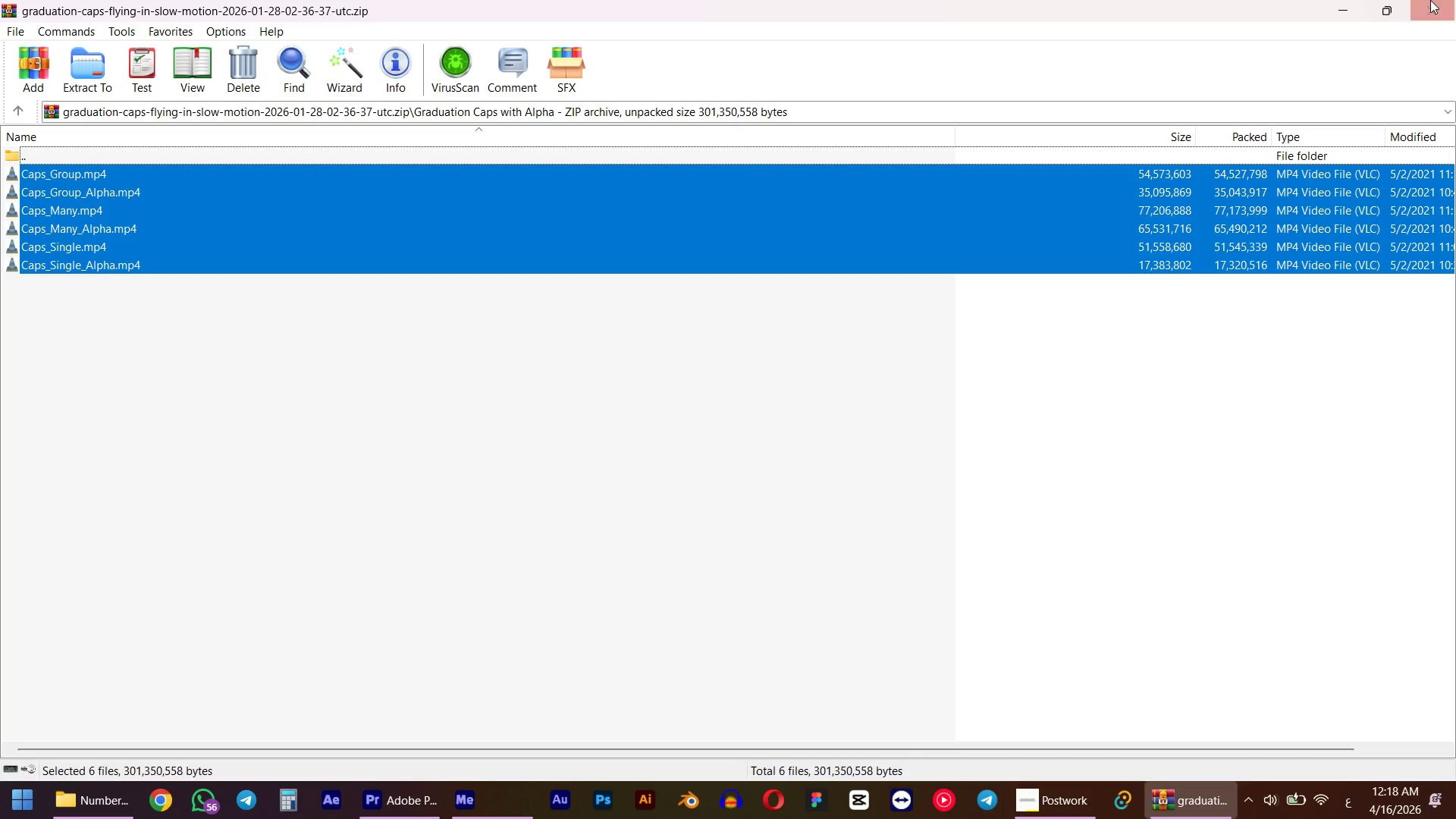 
left_click([1432, 0])